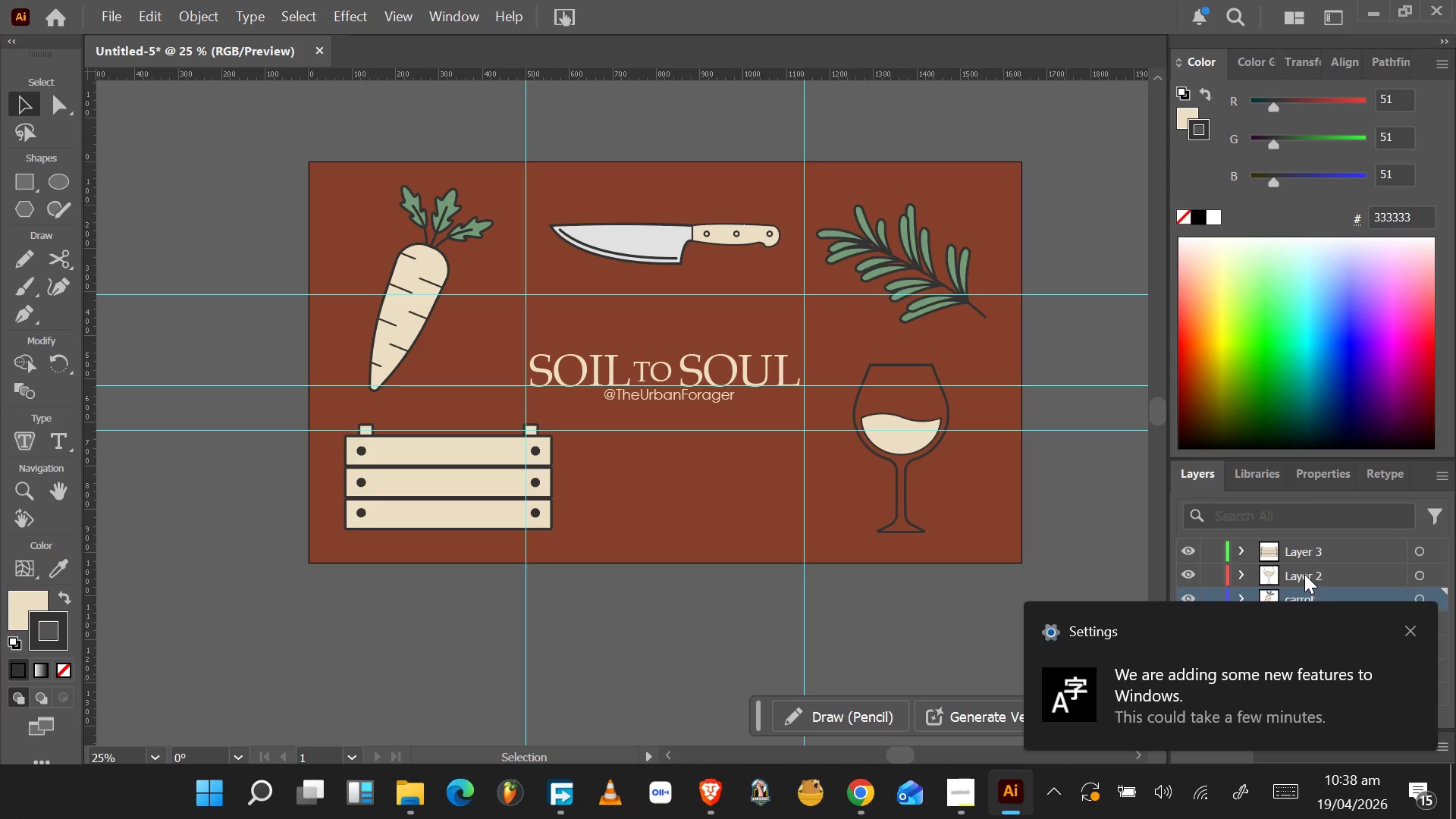 
double_click([1302, 574])
 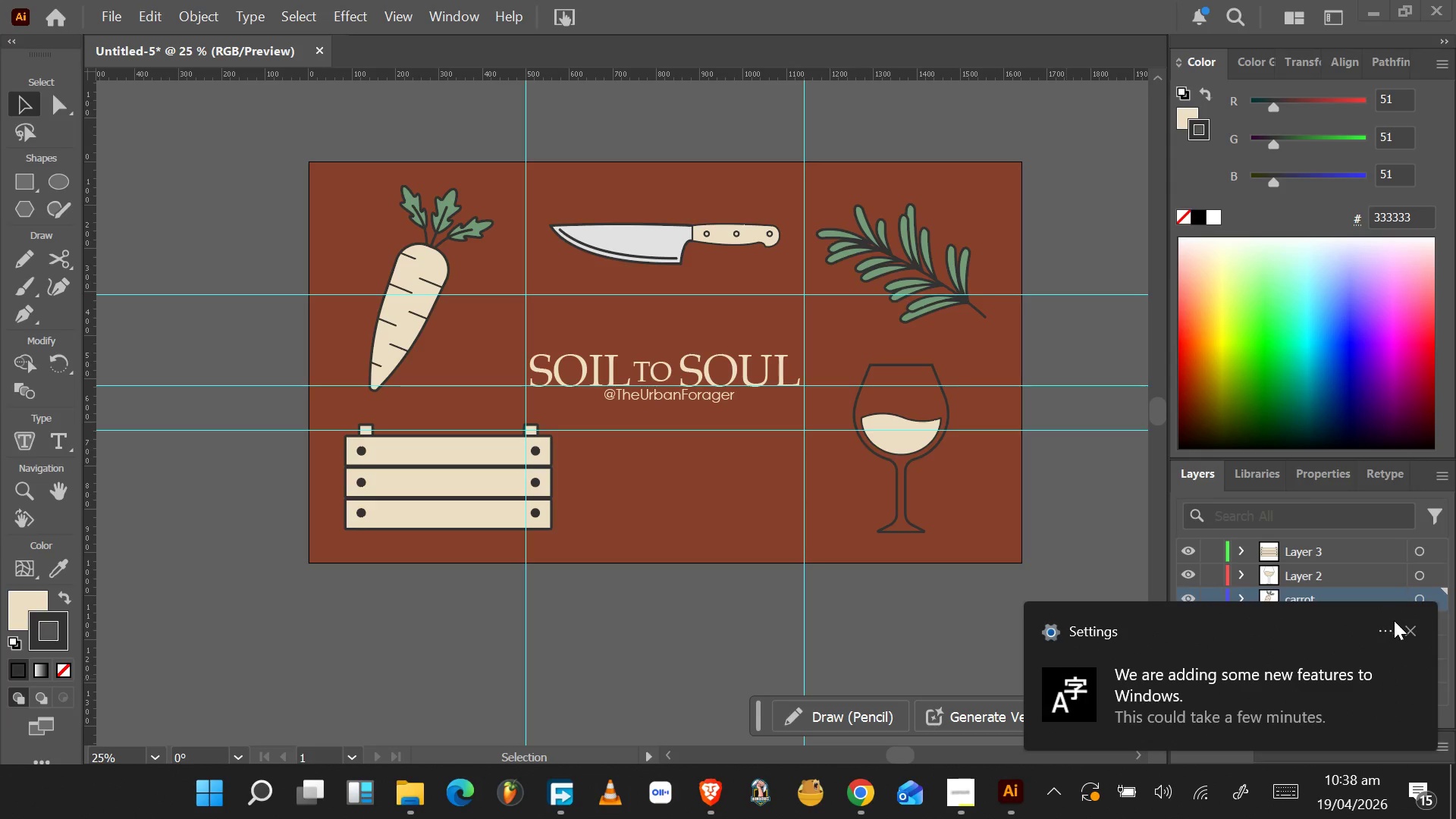 
left_click([1404, 626])
 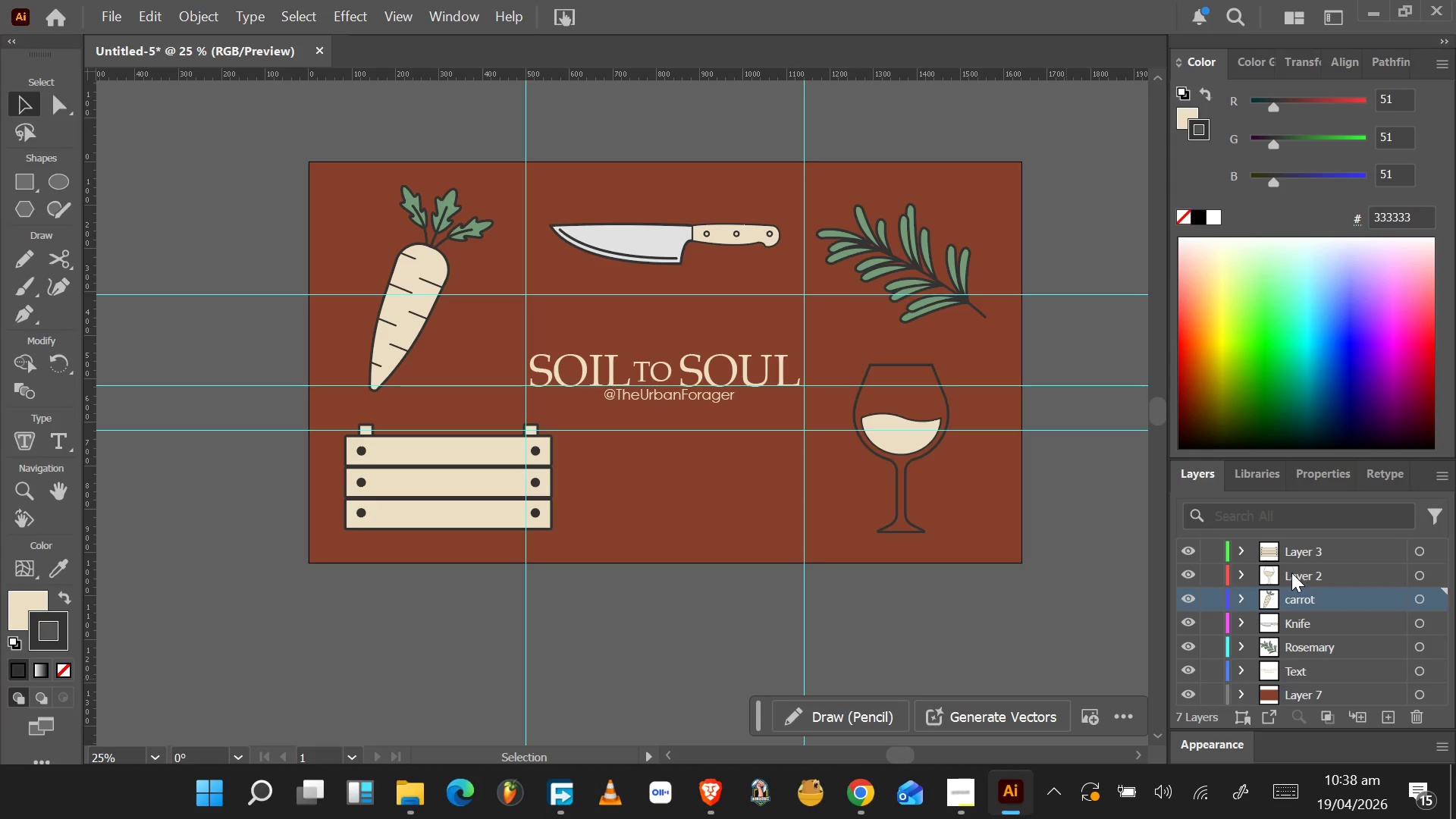 
double_click([1291, 573])
 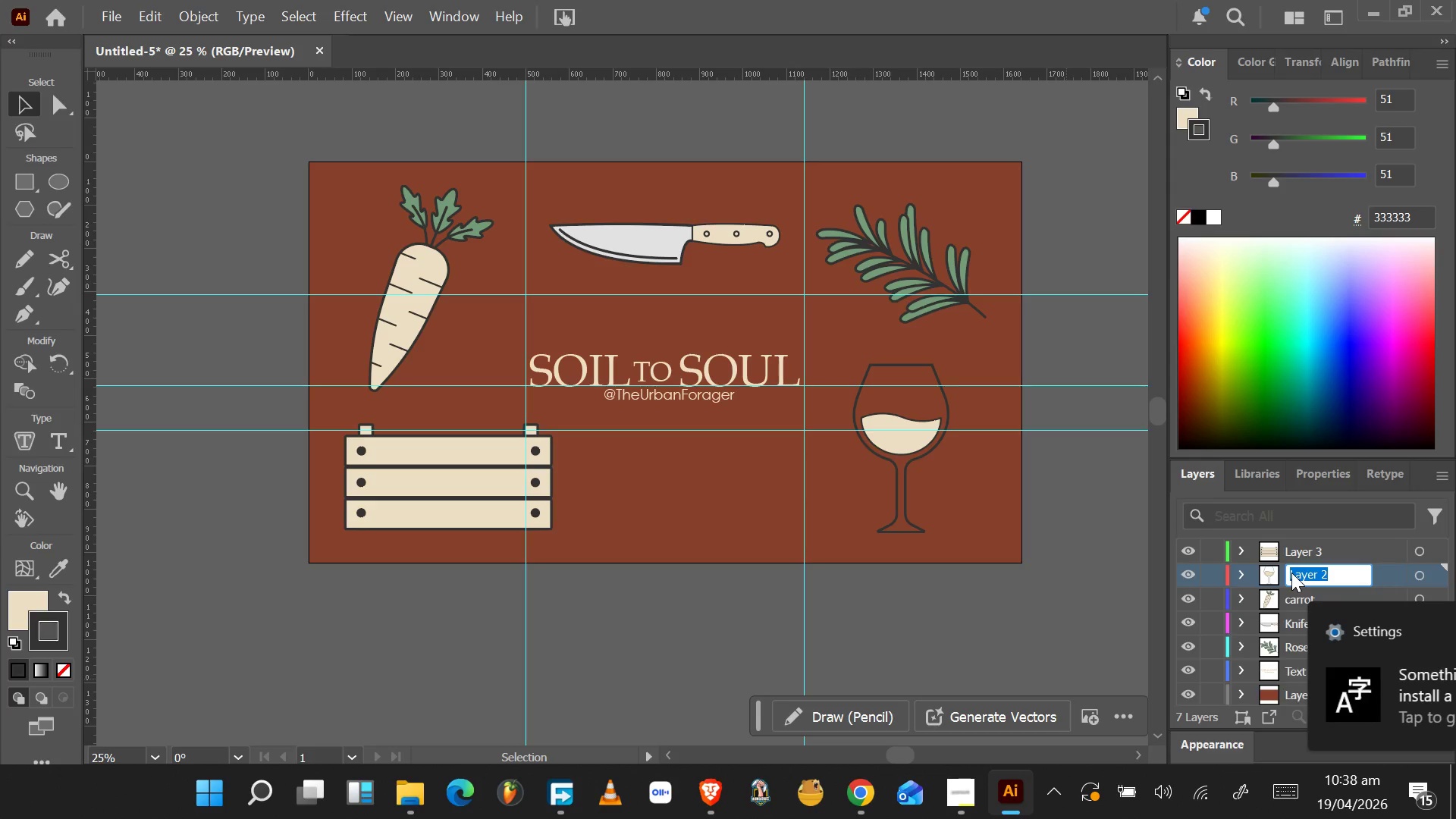 
wait(5.08)
 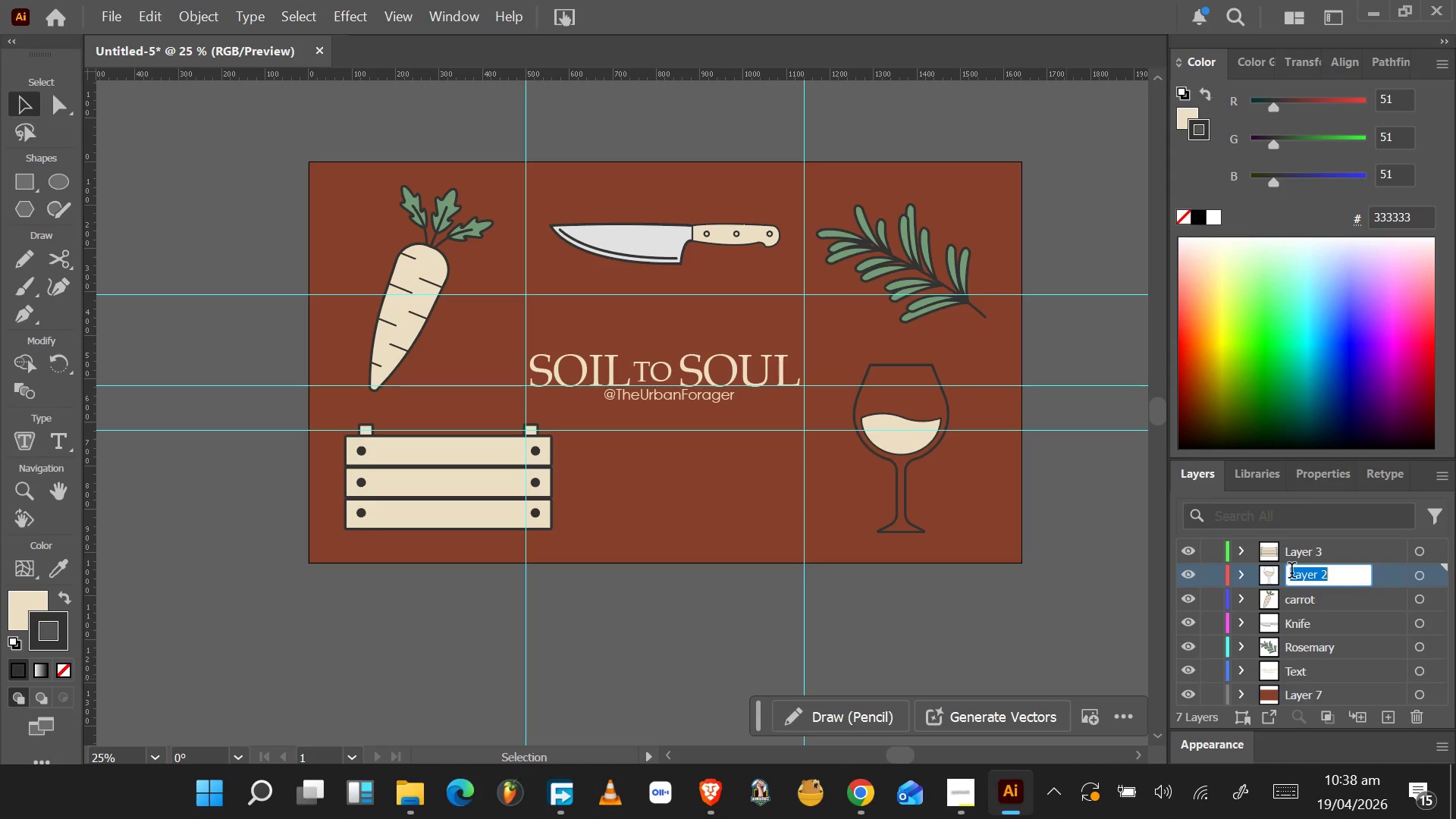 
type(wi)
 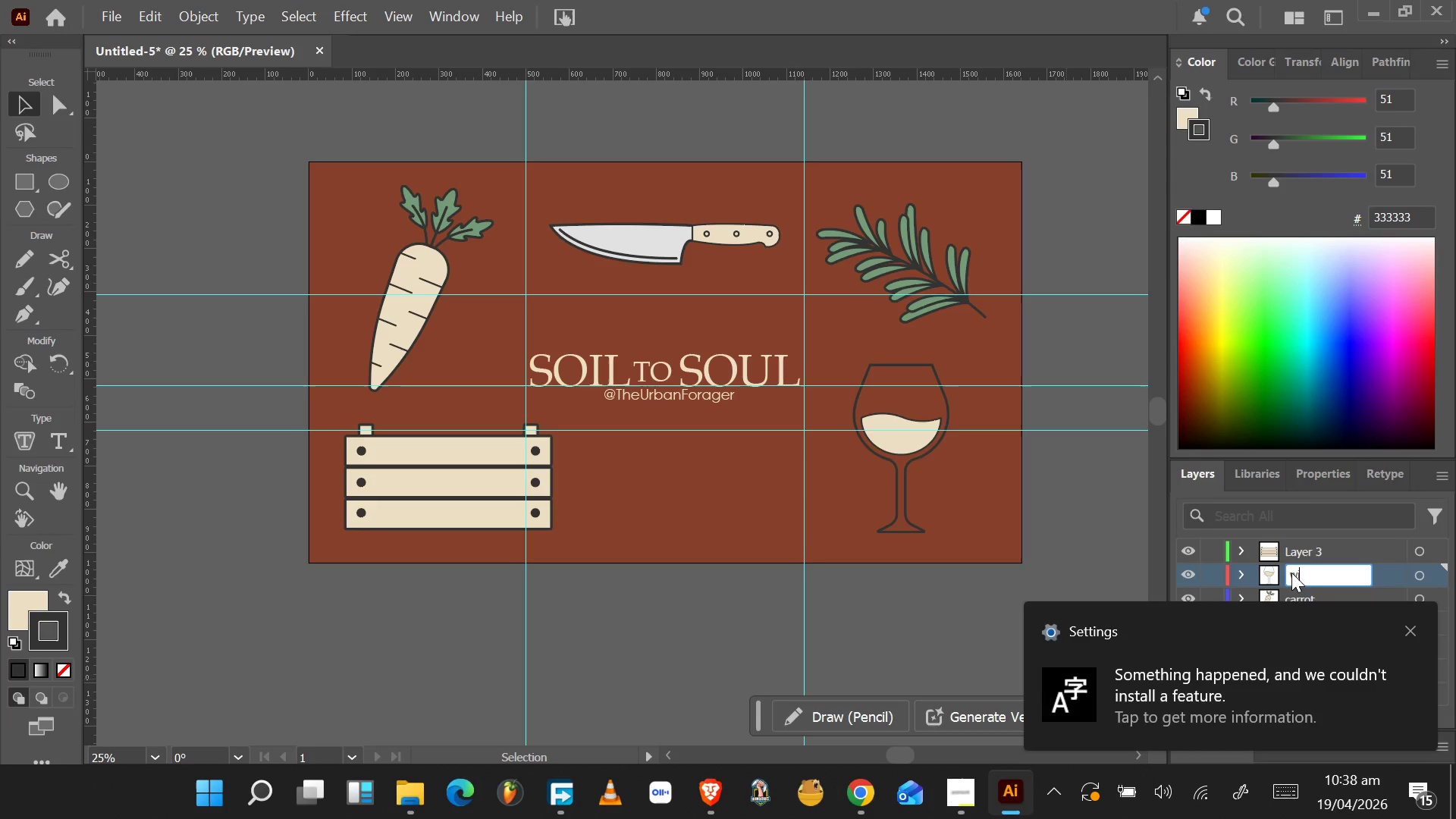 
key(ArrowRight)
 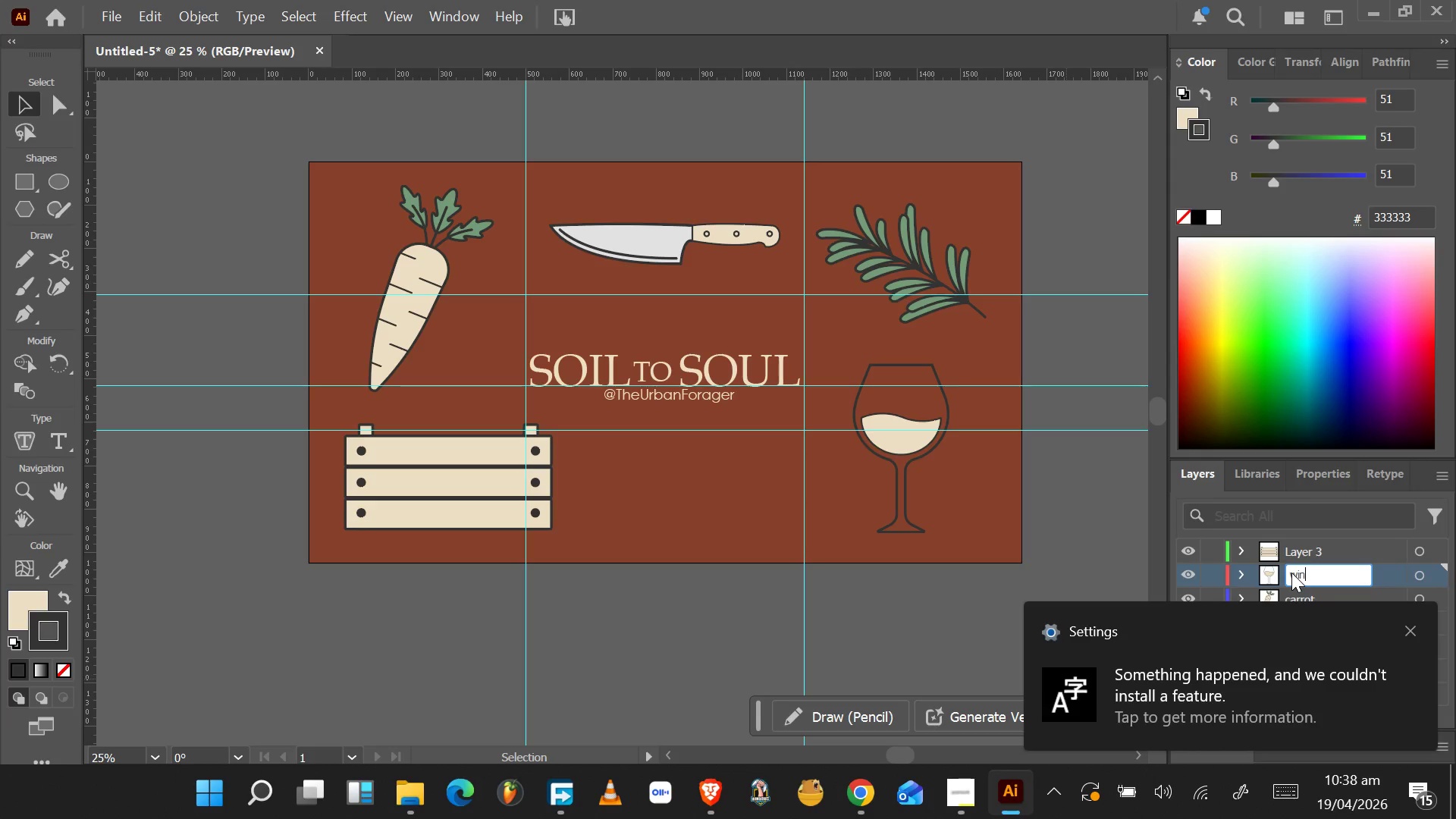 
type(ne glass)
 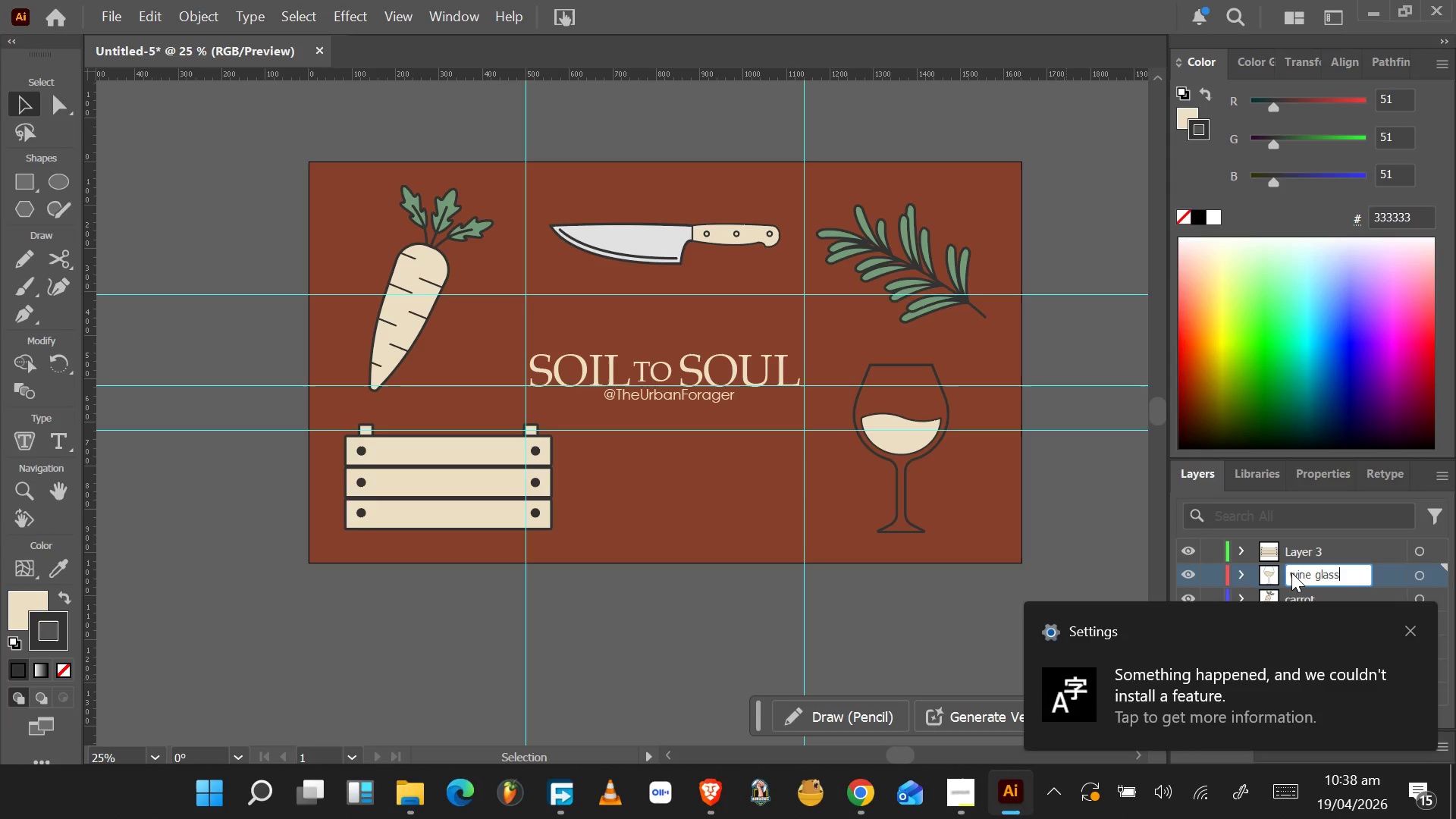 
key(Enter)
 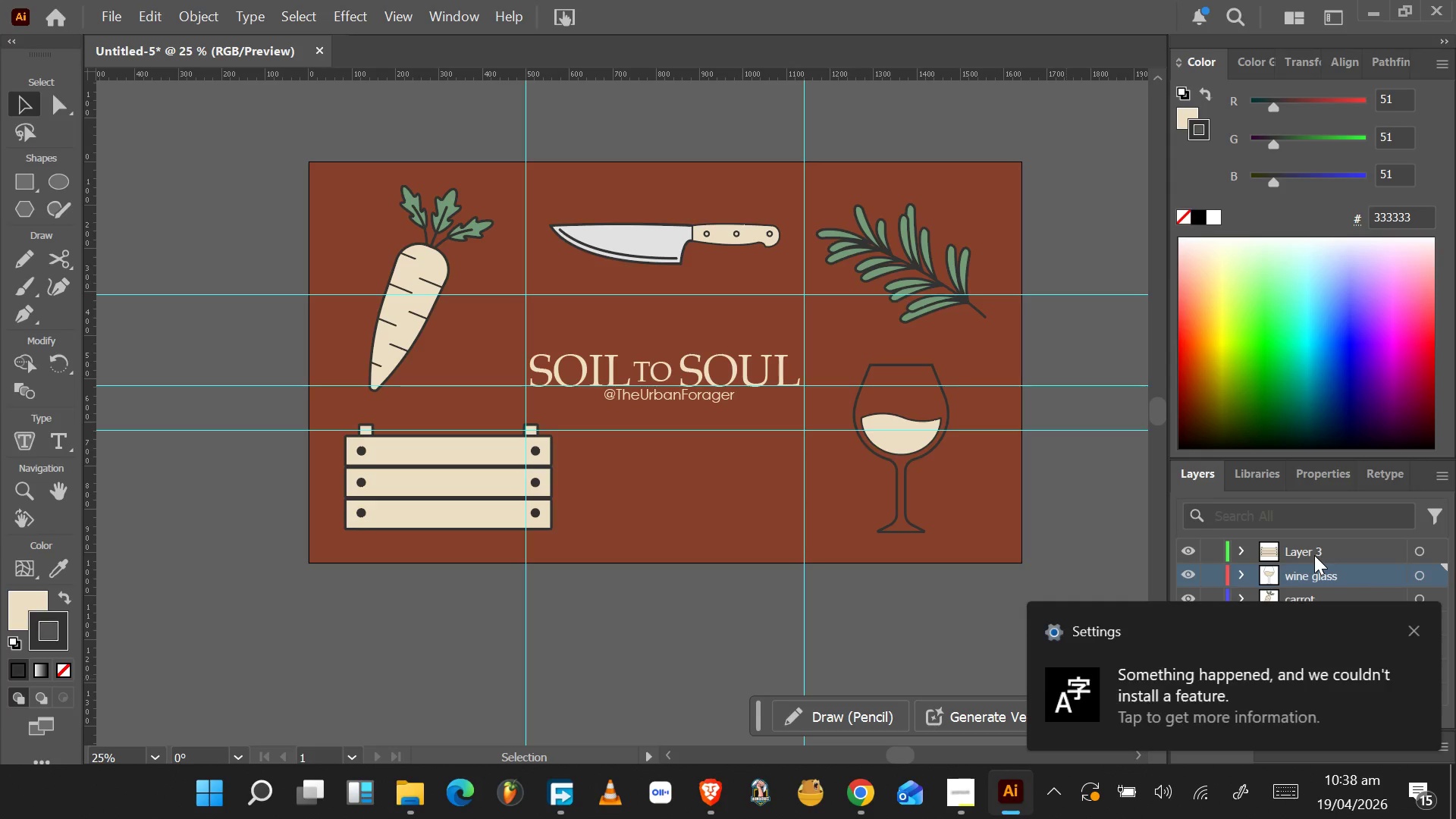 
left_click([1303, 554])
 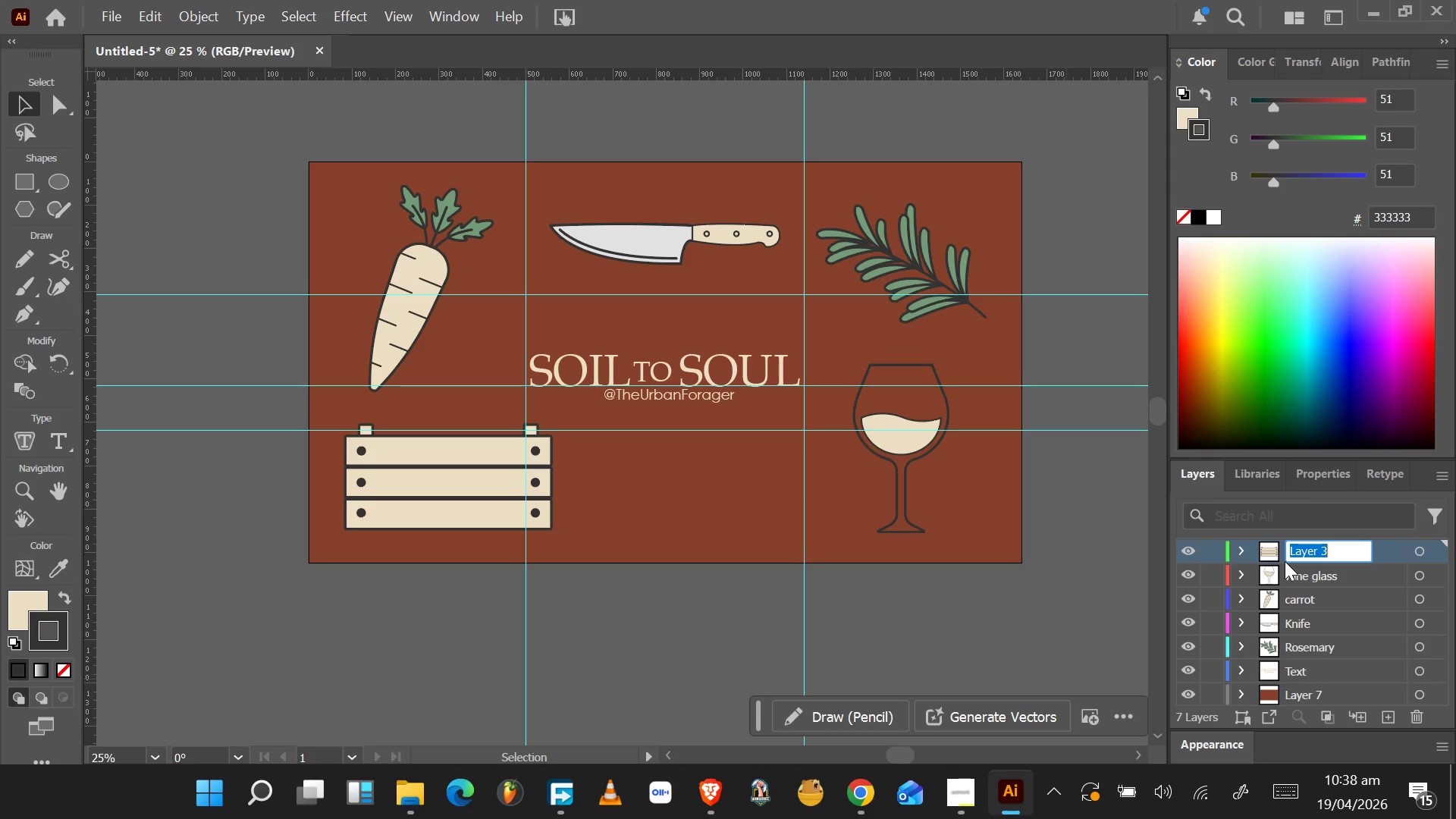 
type(crate)
 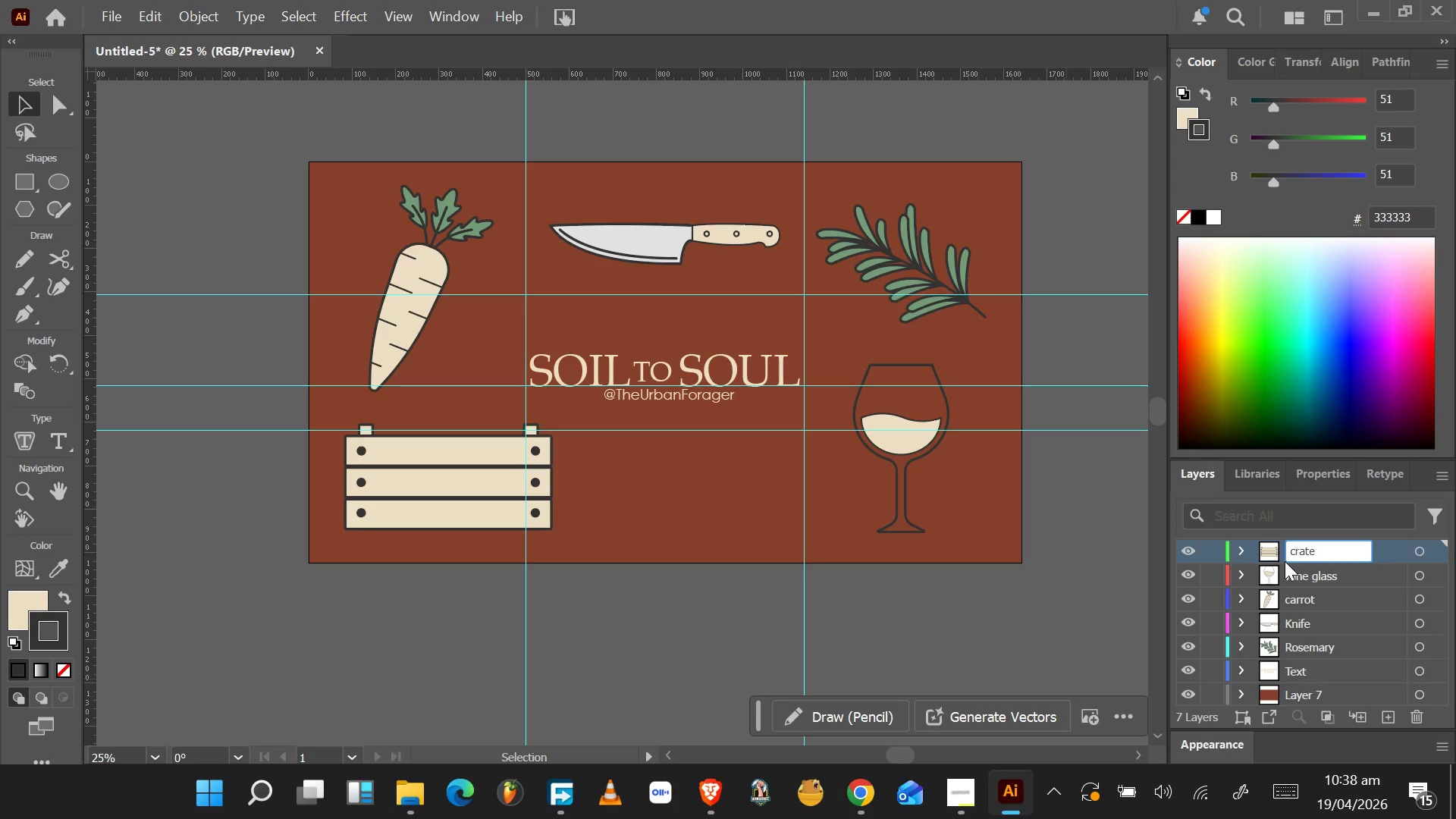 
key(Enter)
 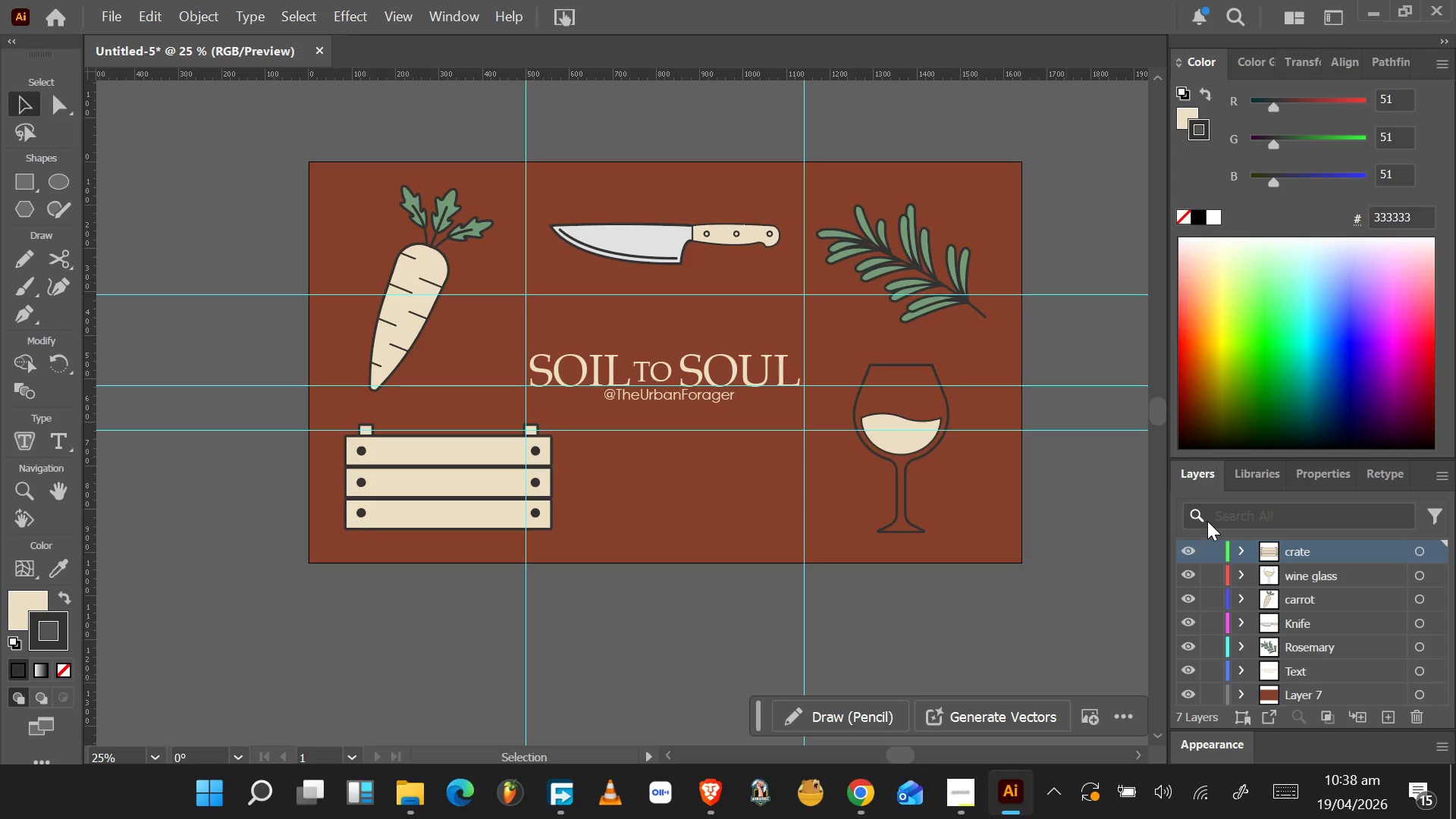 
scroll: coordinate [1290, 588], scroll_direction: down, amount: 2.0
 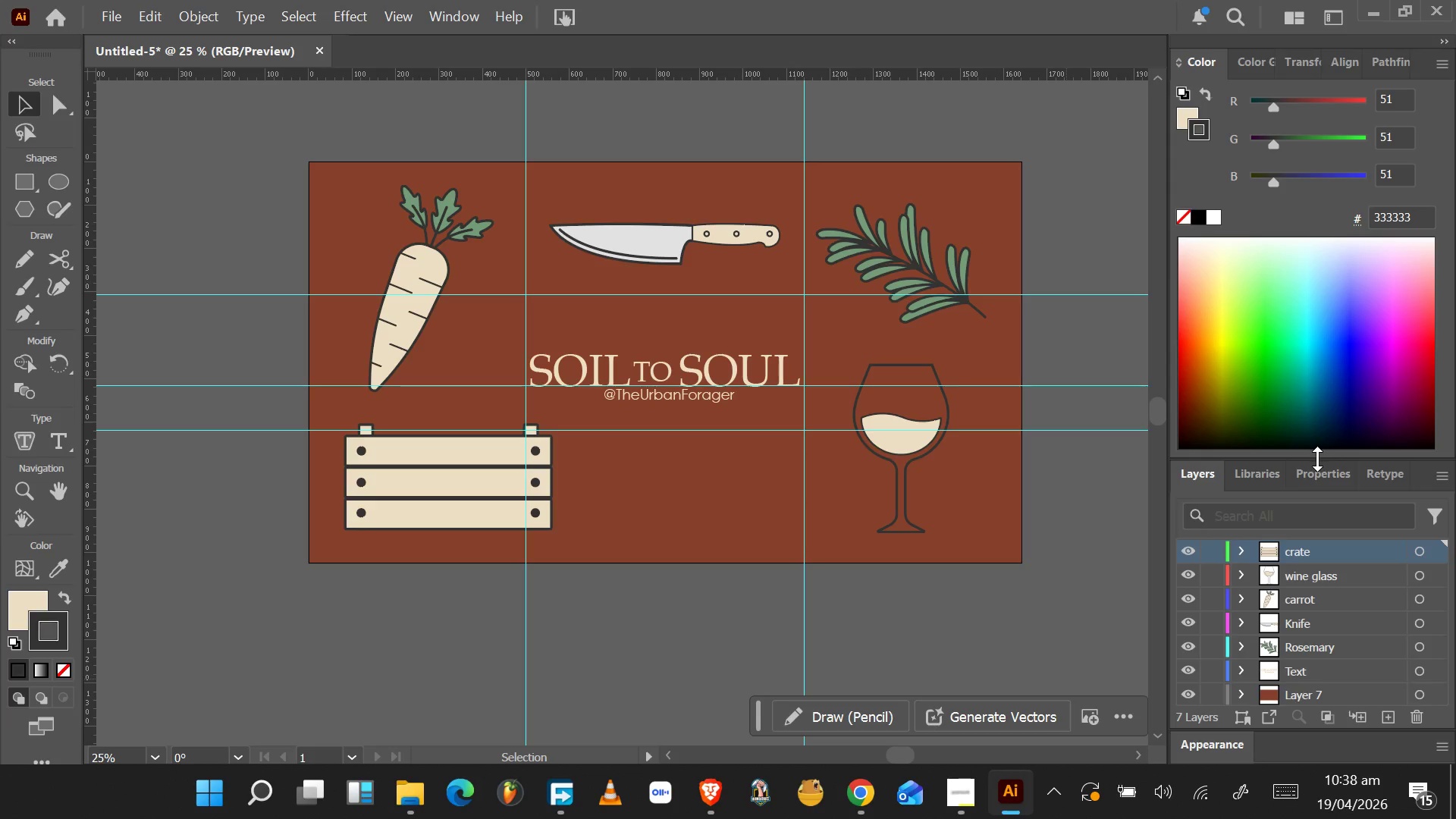 
left_click_drag(start_coordinate=[1317, 459], to_coordinate=[1318, 268])
 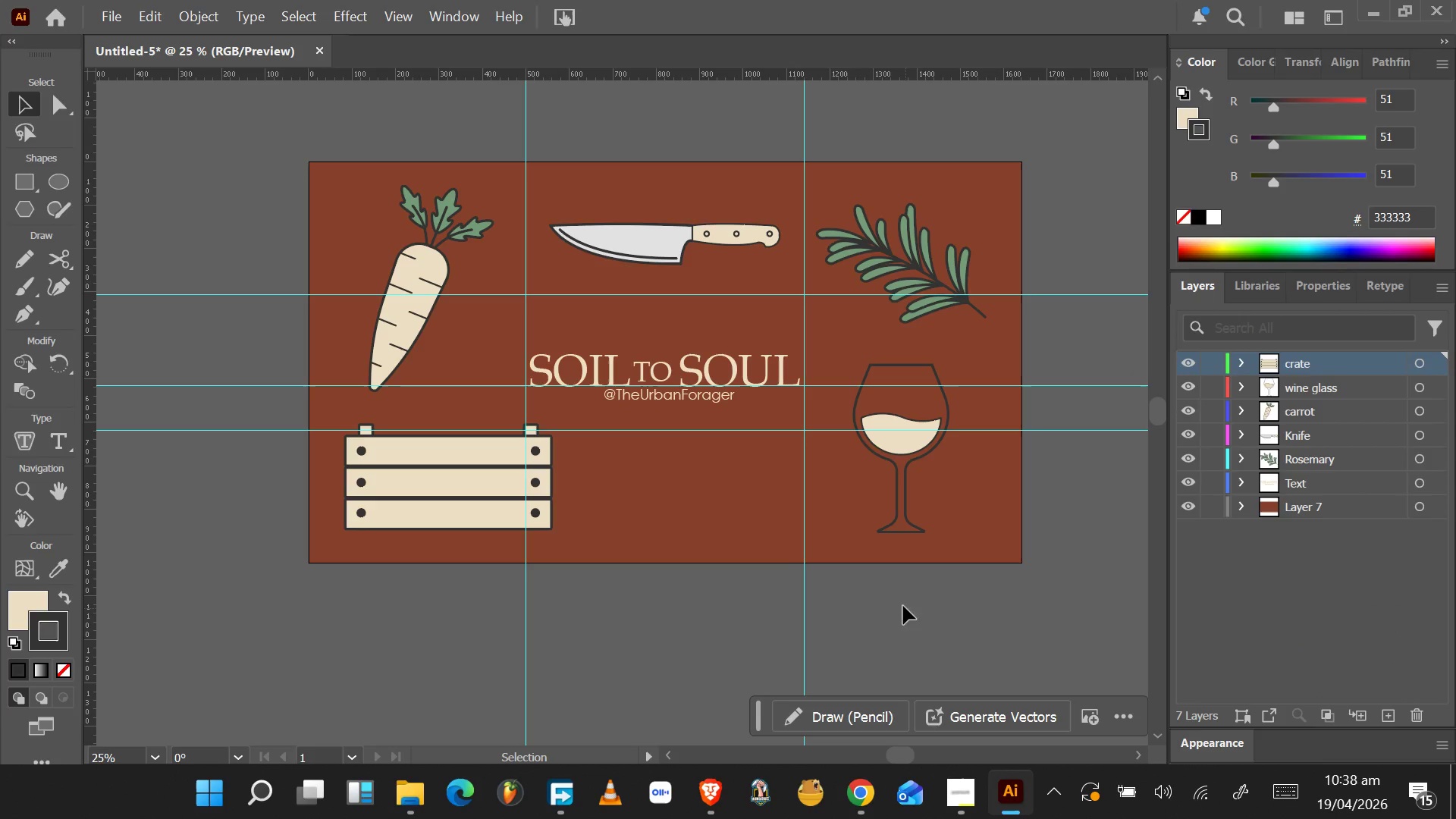 
mouse_move([397, 17])
 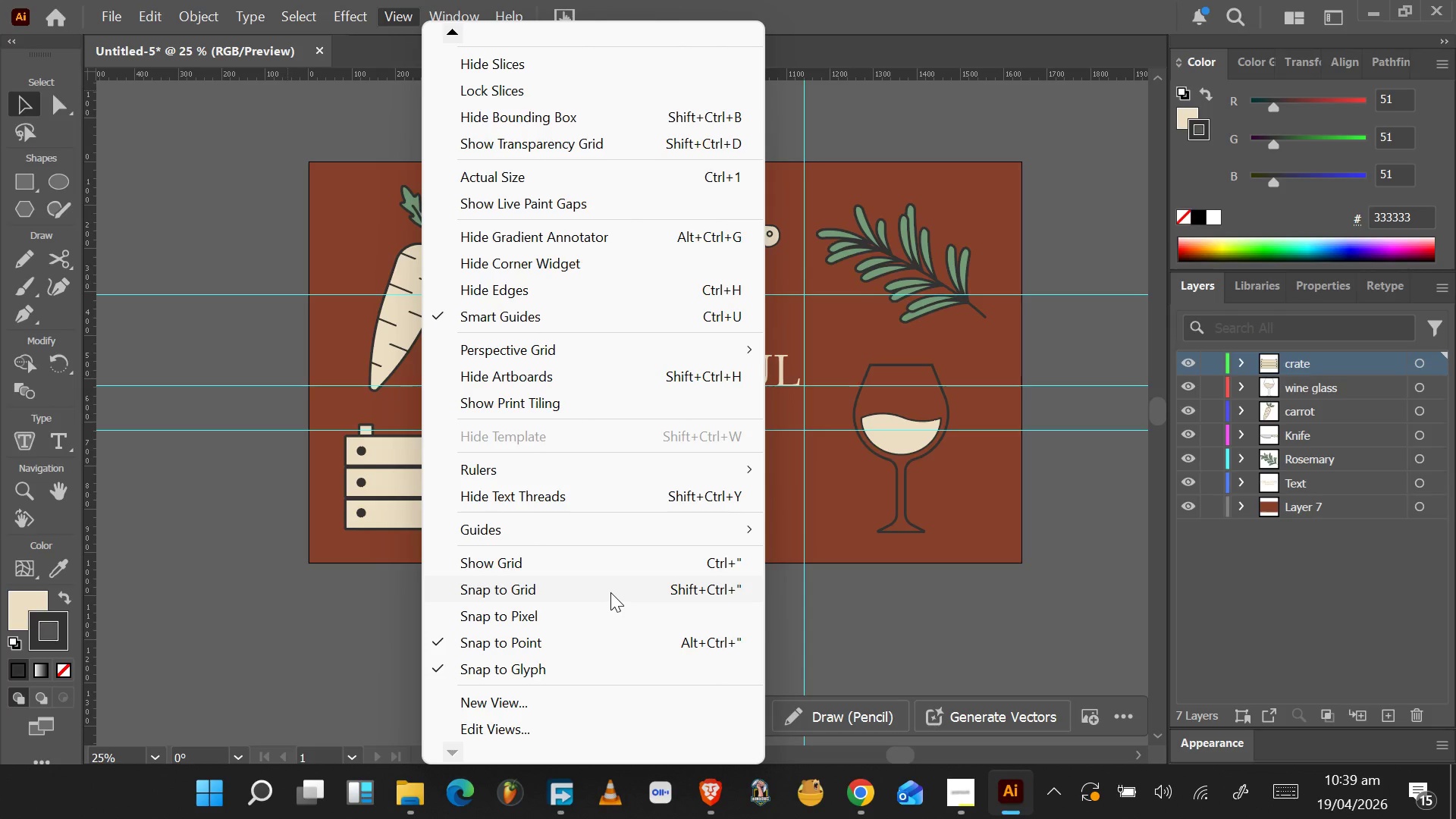 
wait(48.81)
 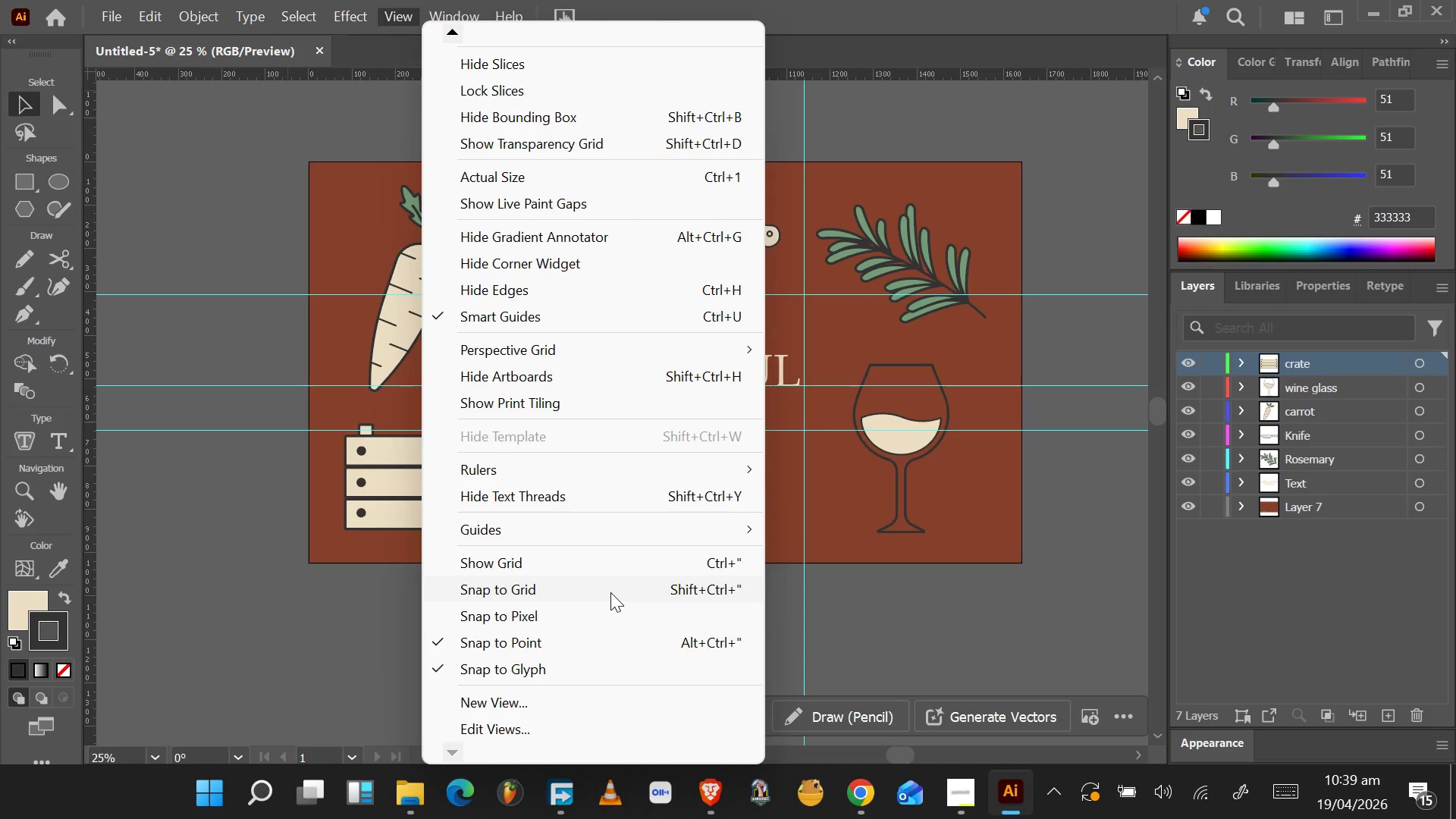 
left_click([811, 510])
 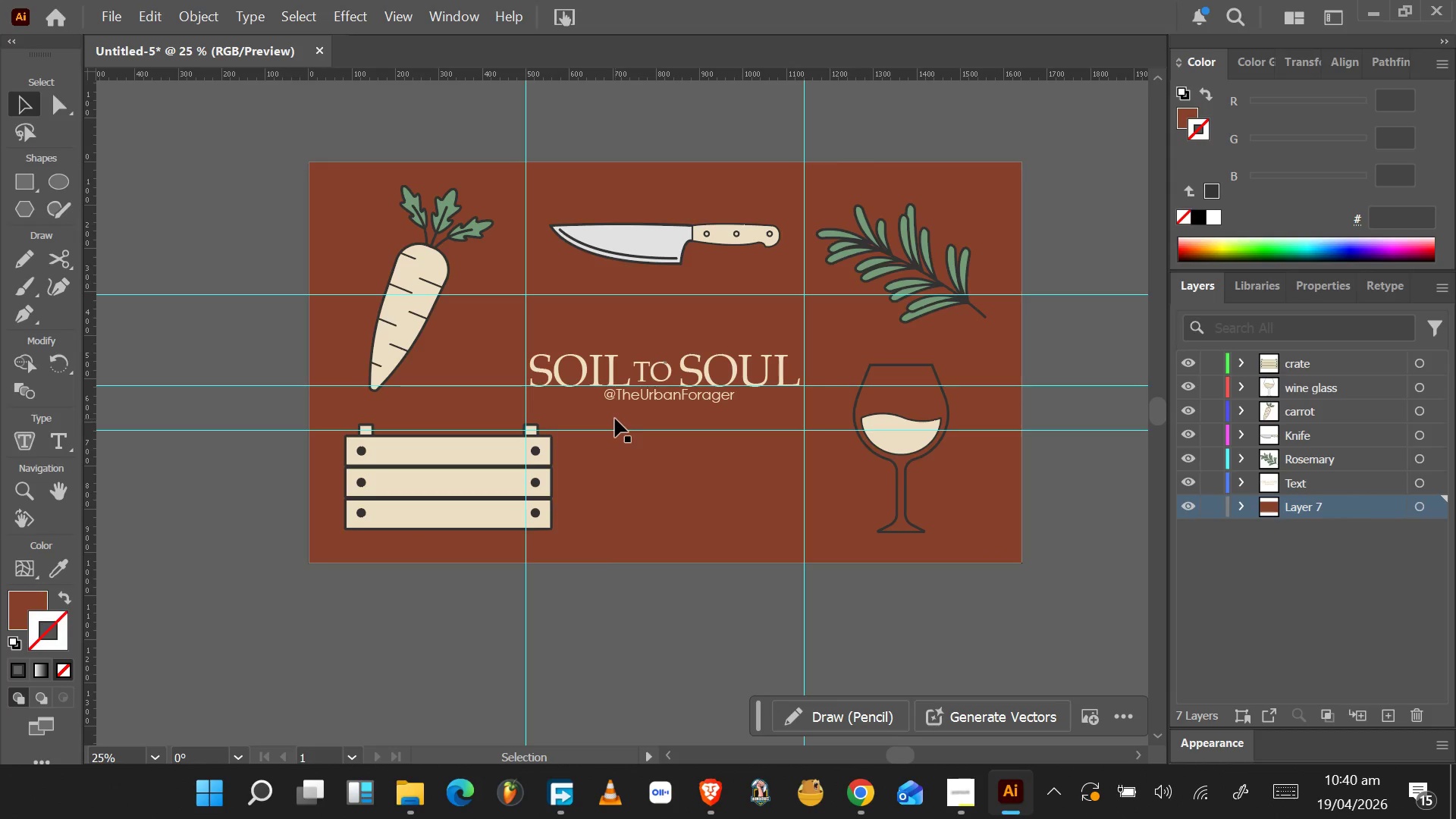 
wait(28.95)
 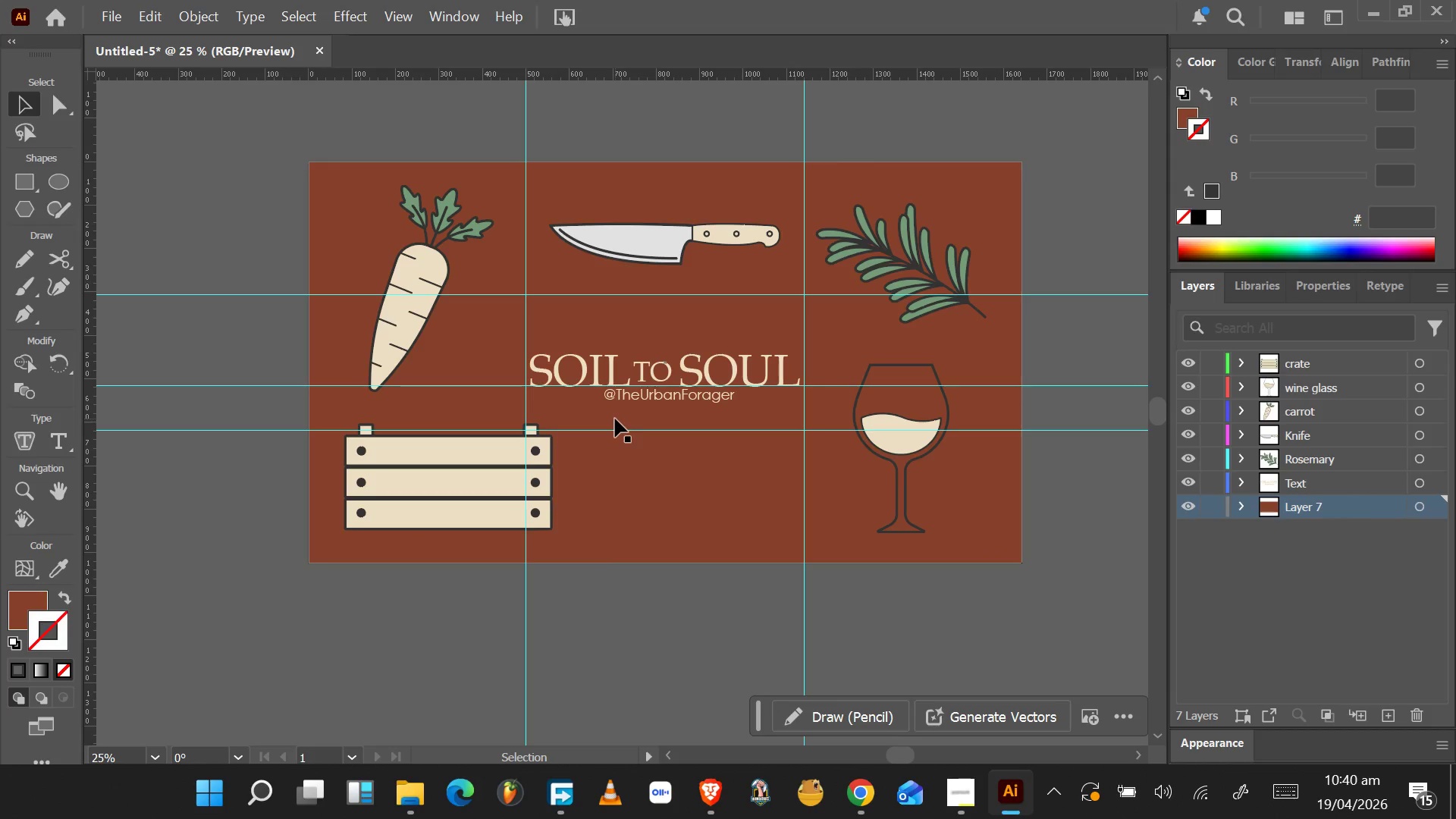 
left_click_drag(start_coordinate=[34, 213], to_coordinate=[630, 259])
 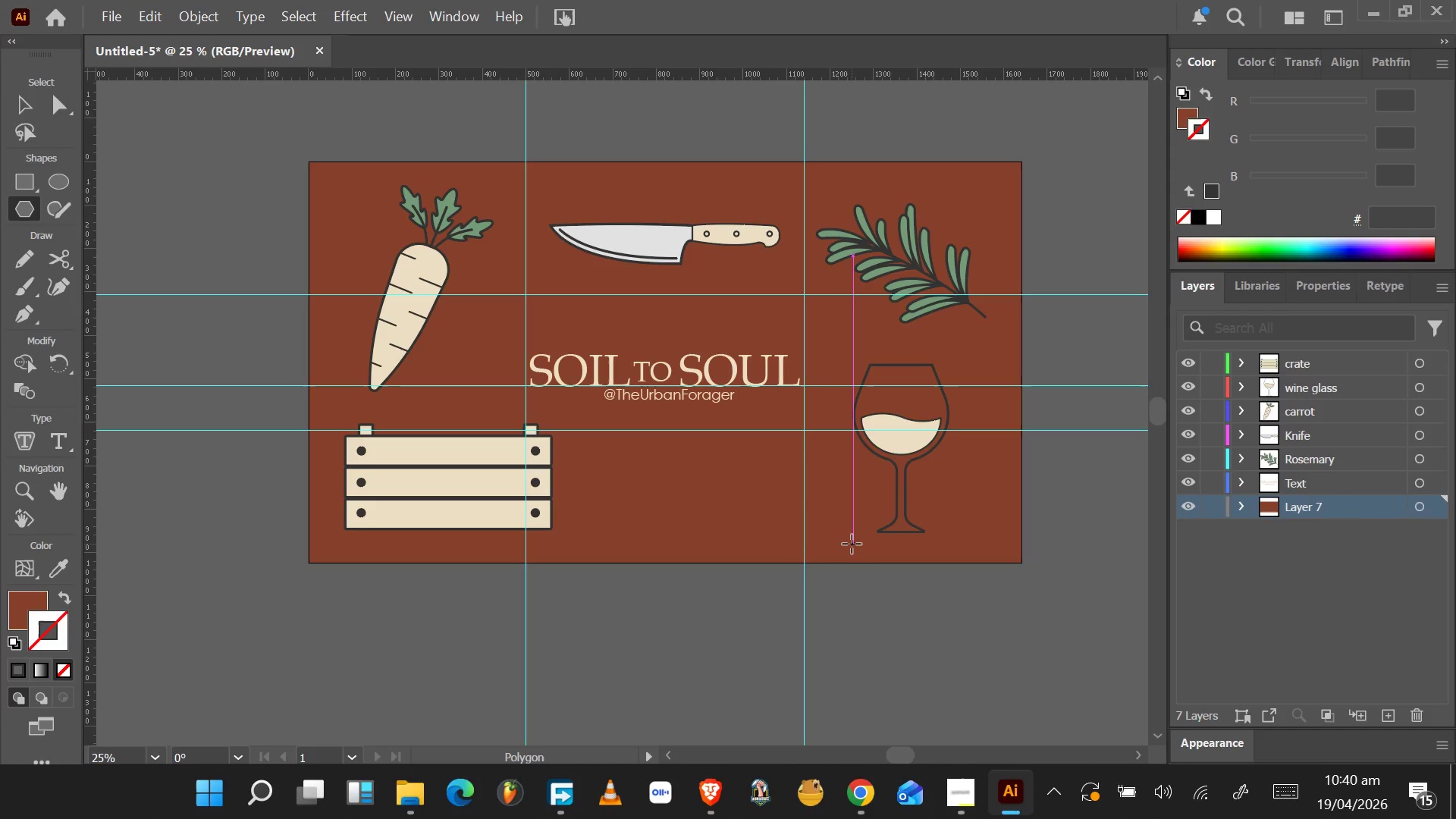 
wait(6.81)
 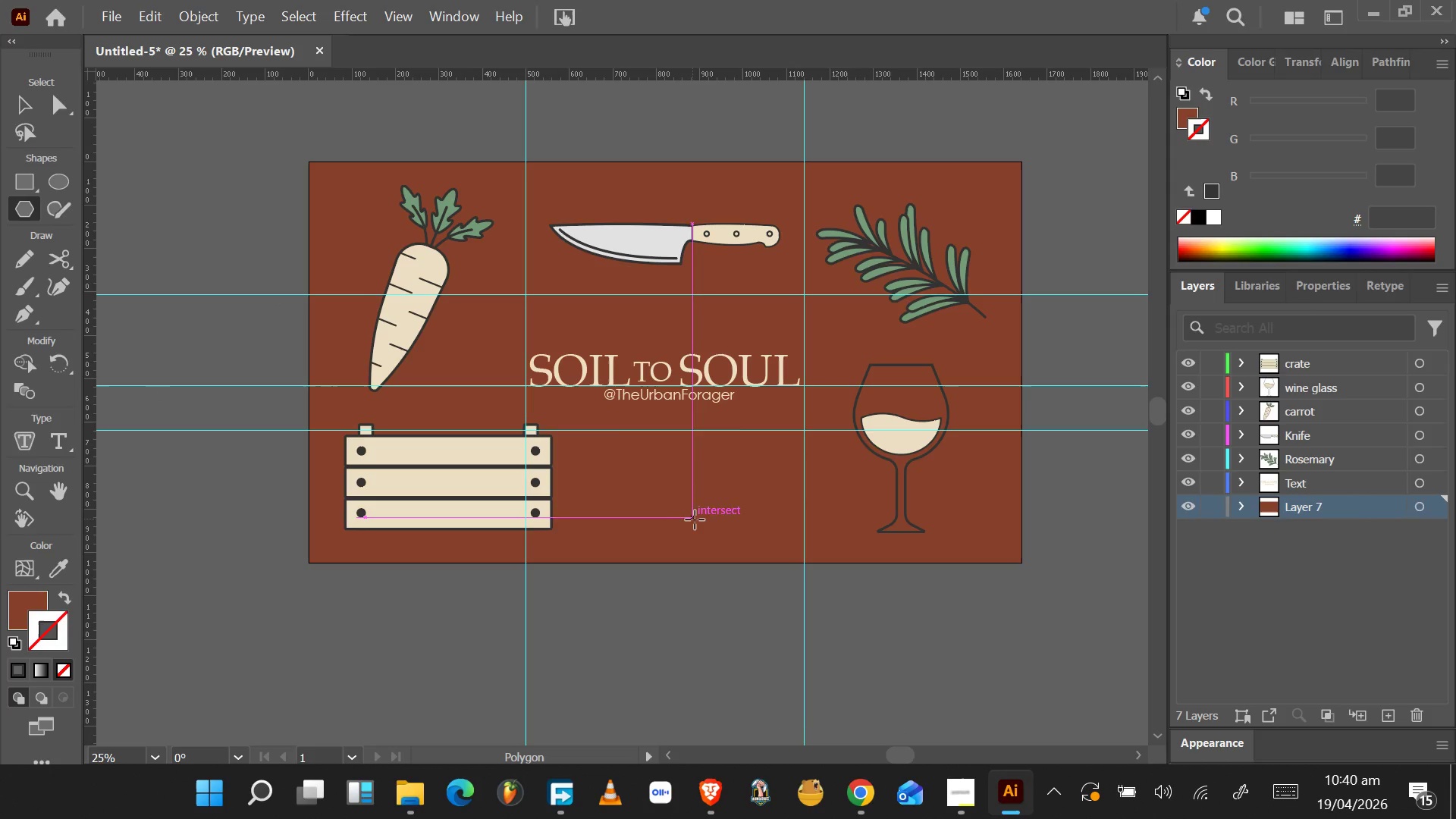 
key(Alt+Tab)
 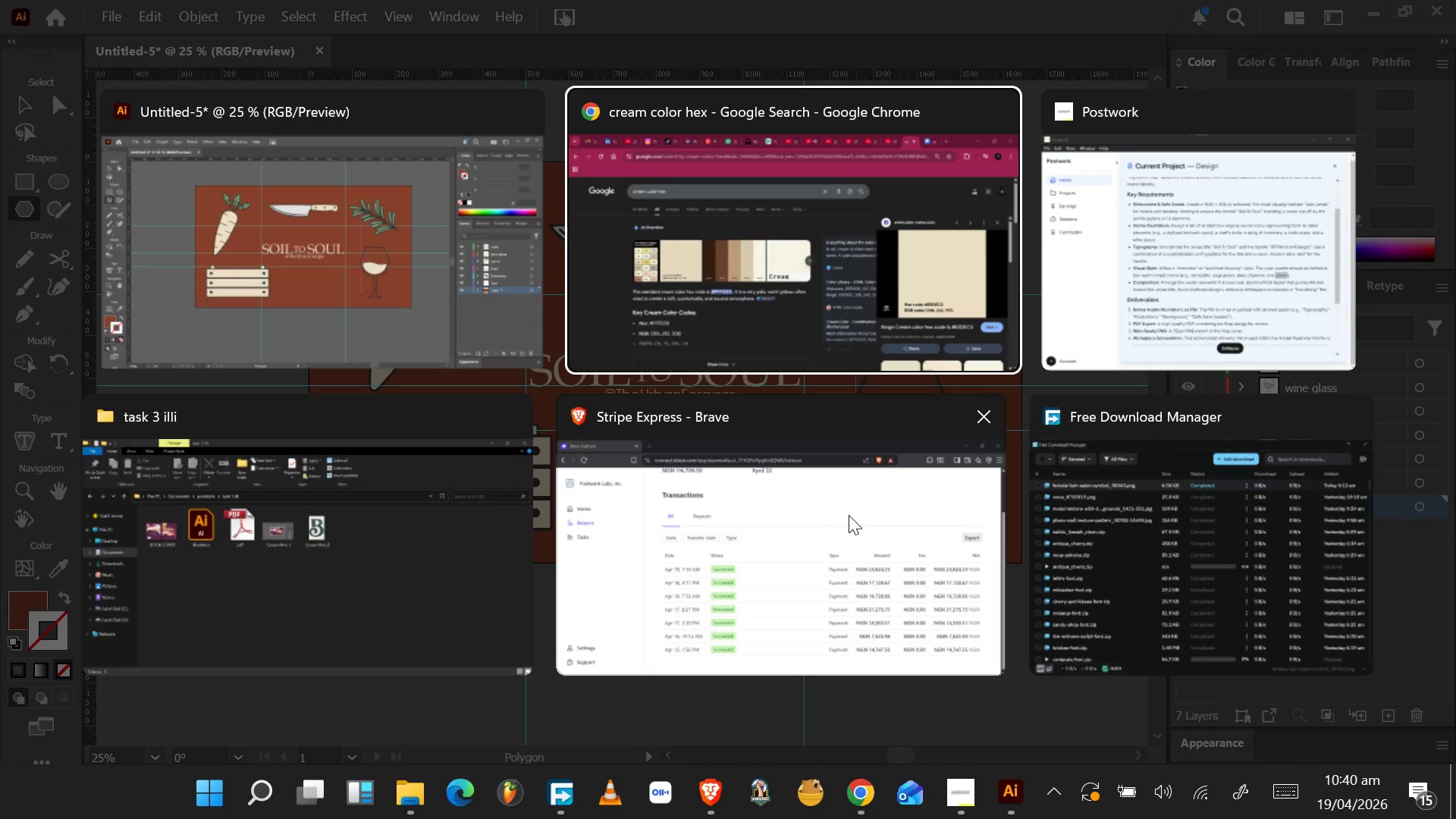 
key(Alt+Tab)